 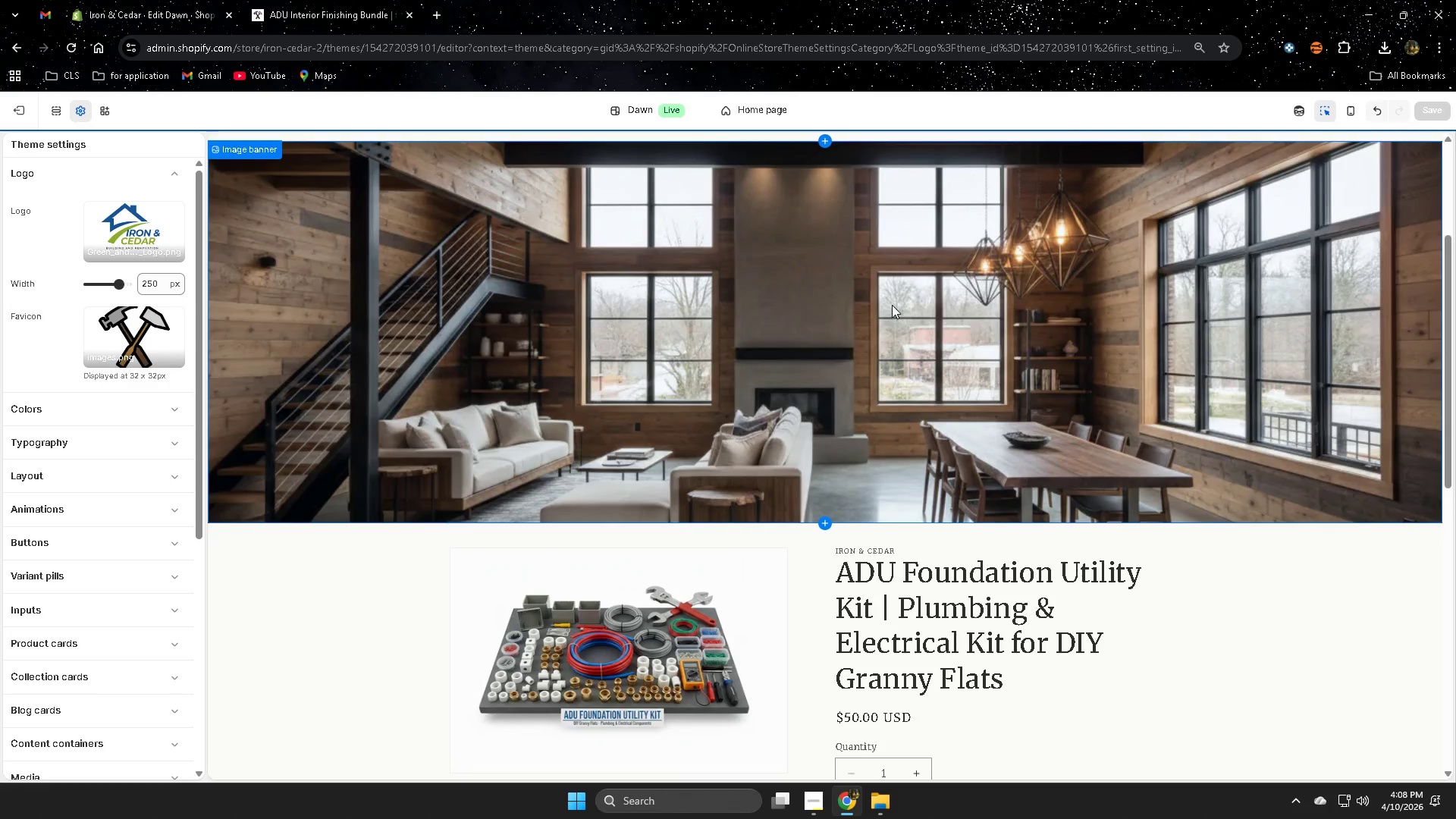 
left_click([7, 118])
 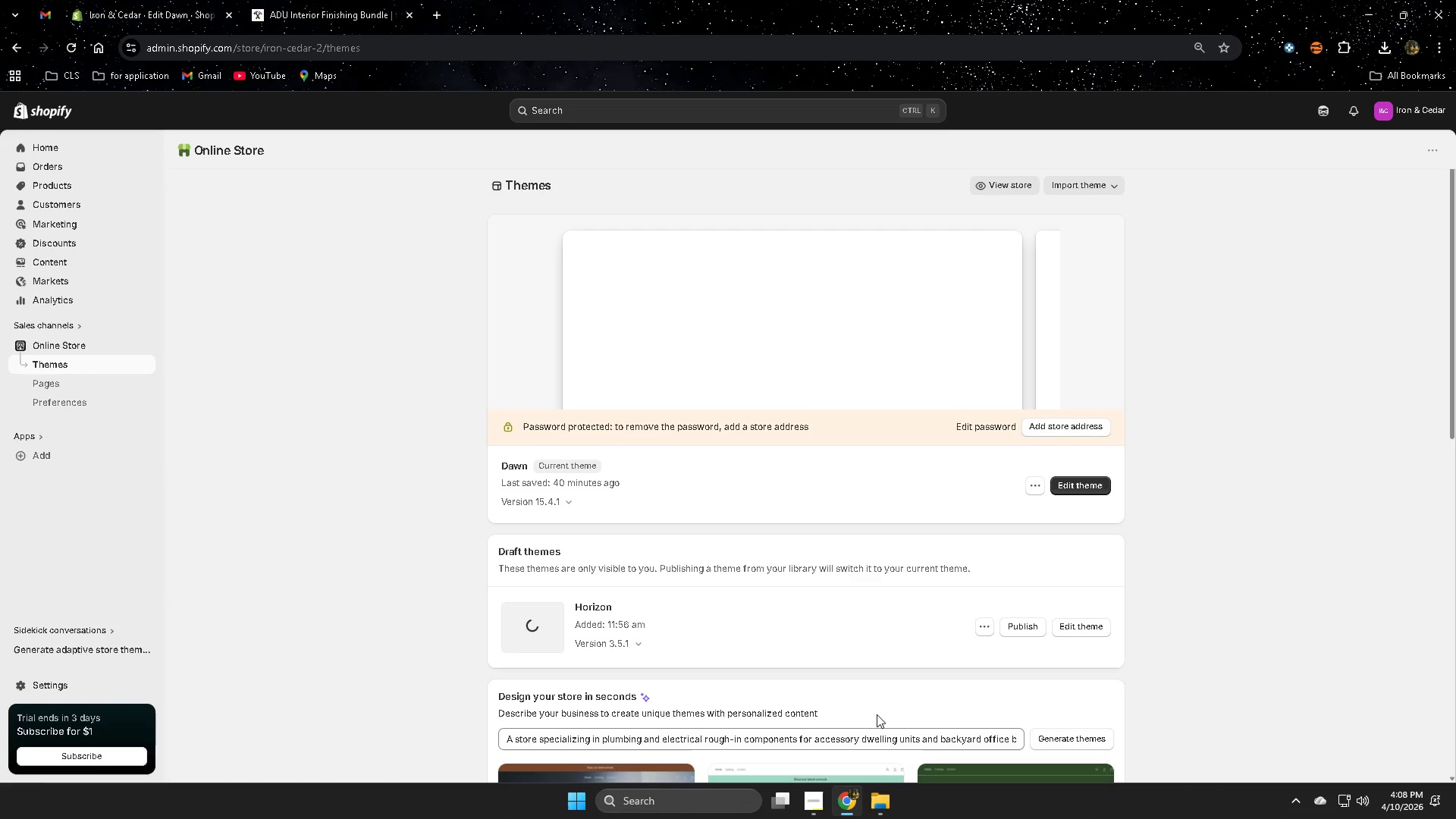 
scroll: coordinate [479, 570], scroll_direction: down, amount: 9.0
 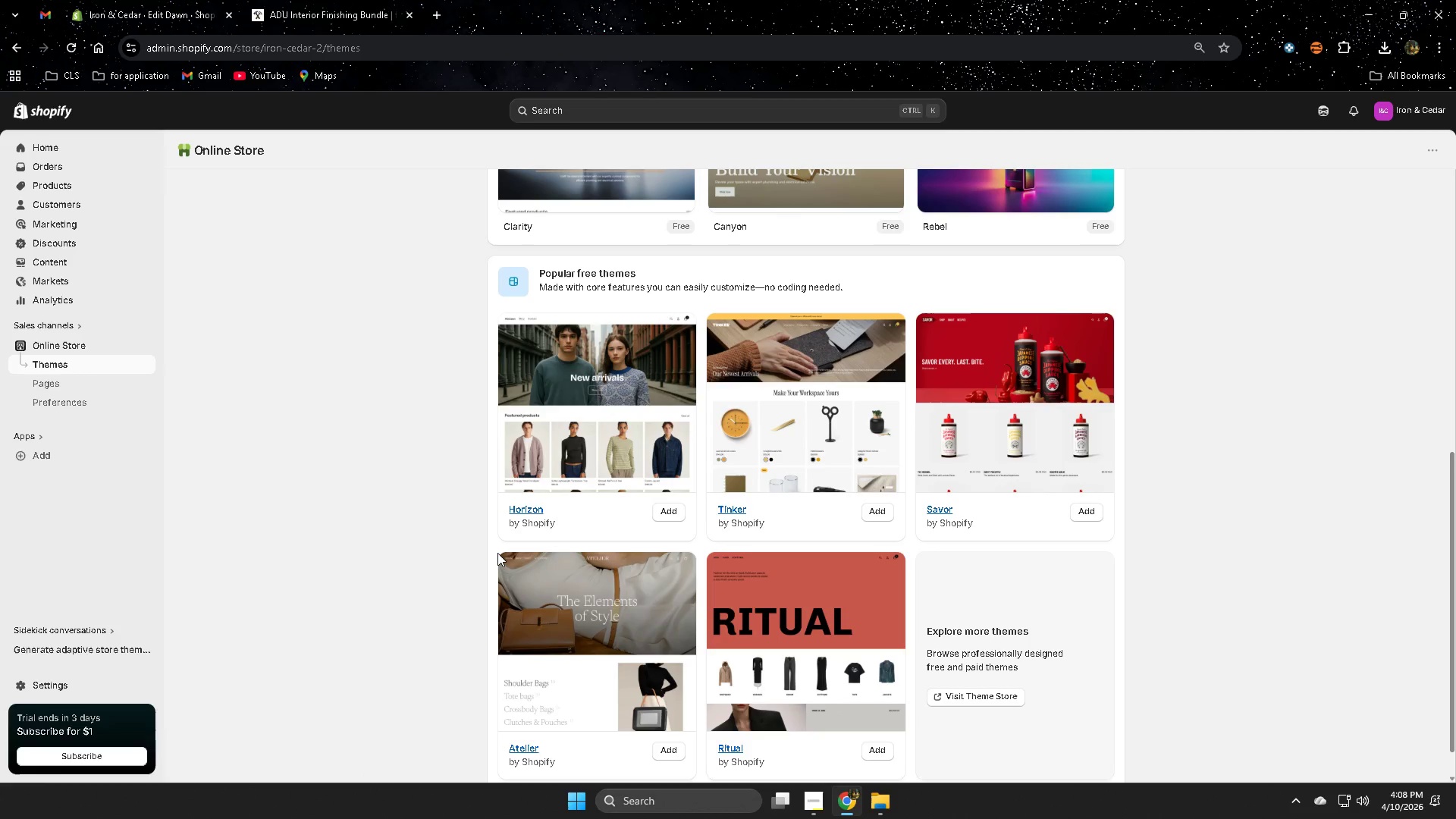 
wait(25.84)
 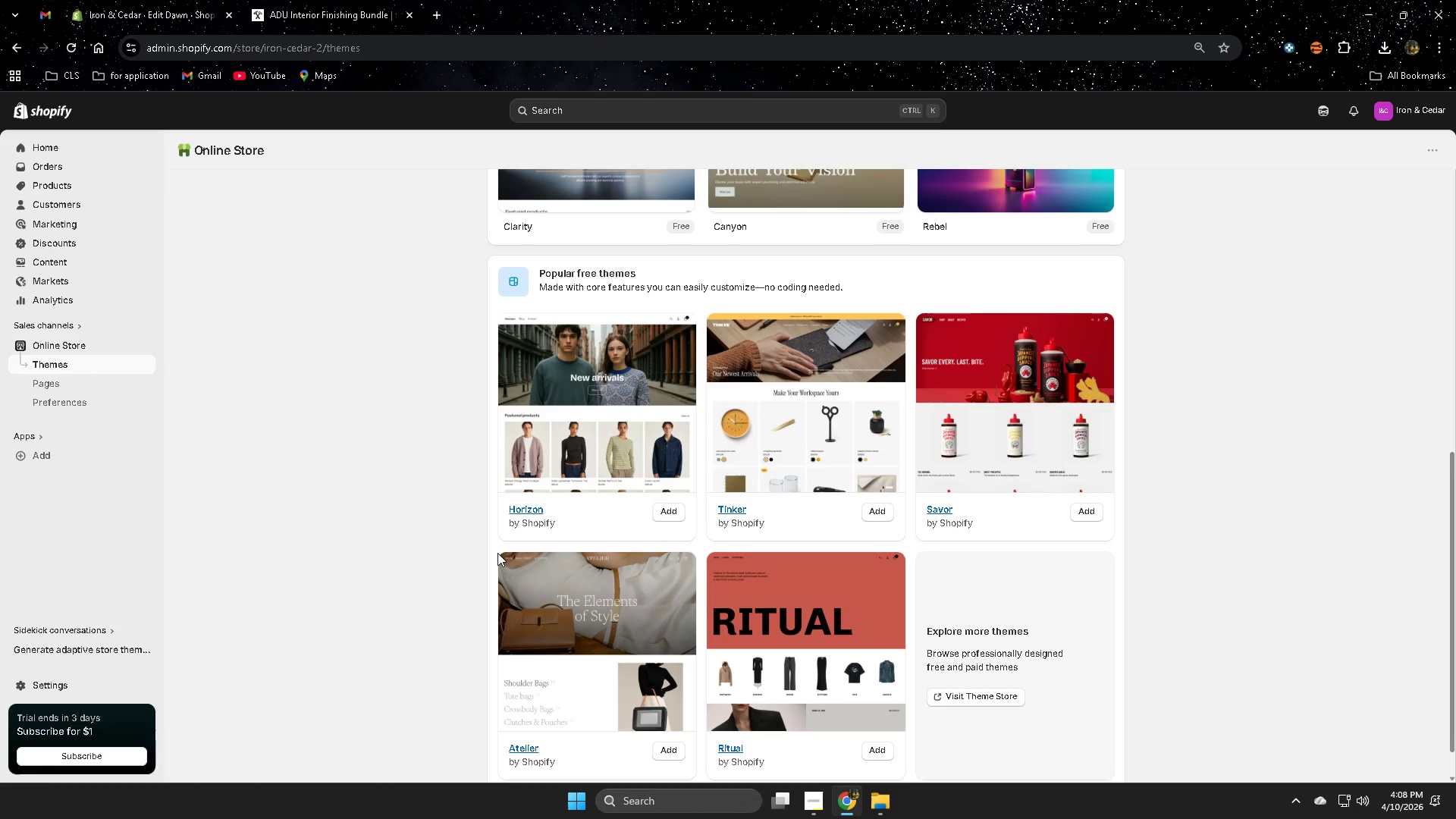 
left_click([126, 0])
 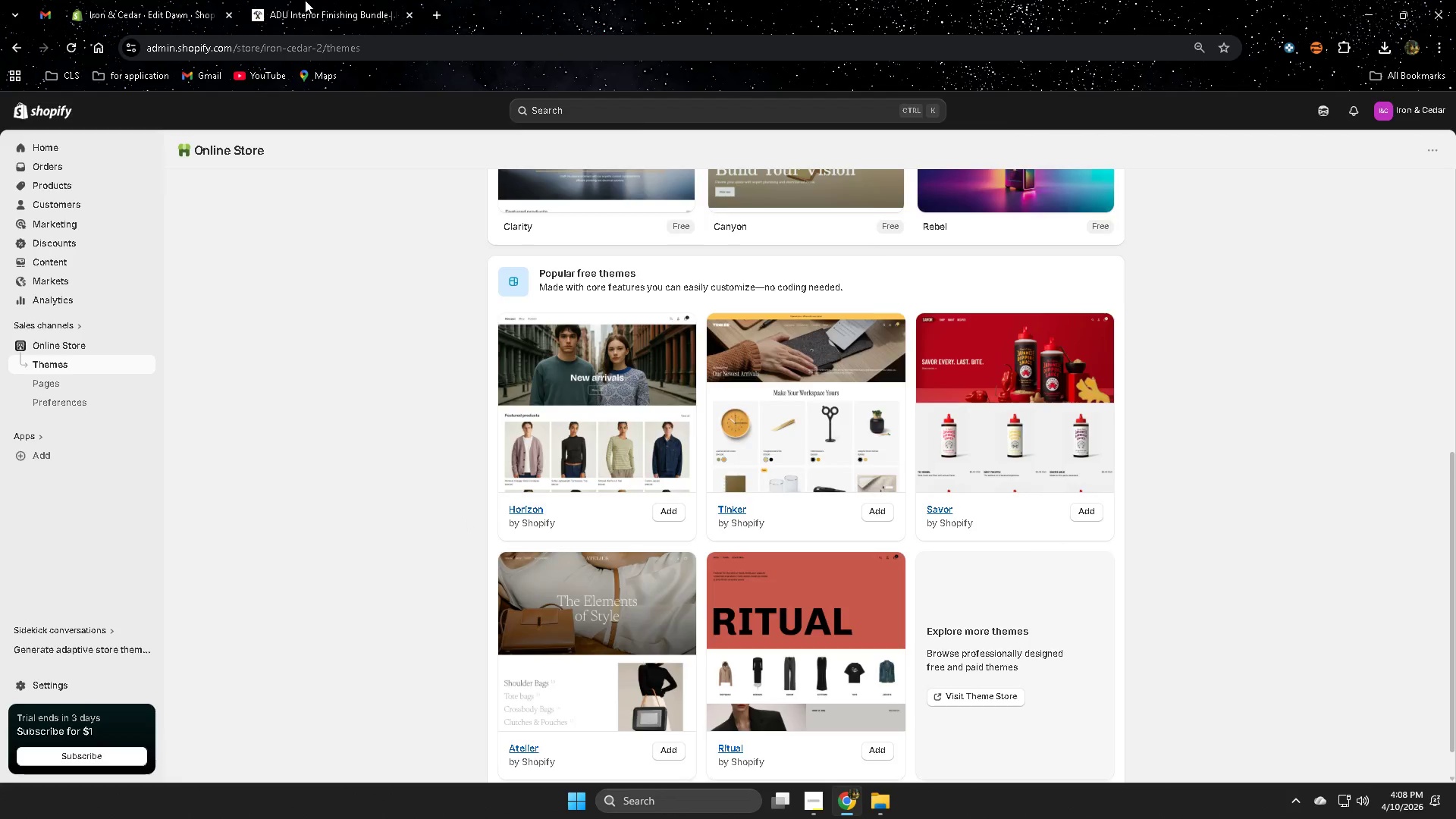 
left_click([305, 0])
 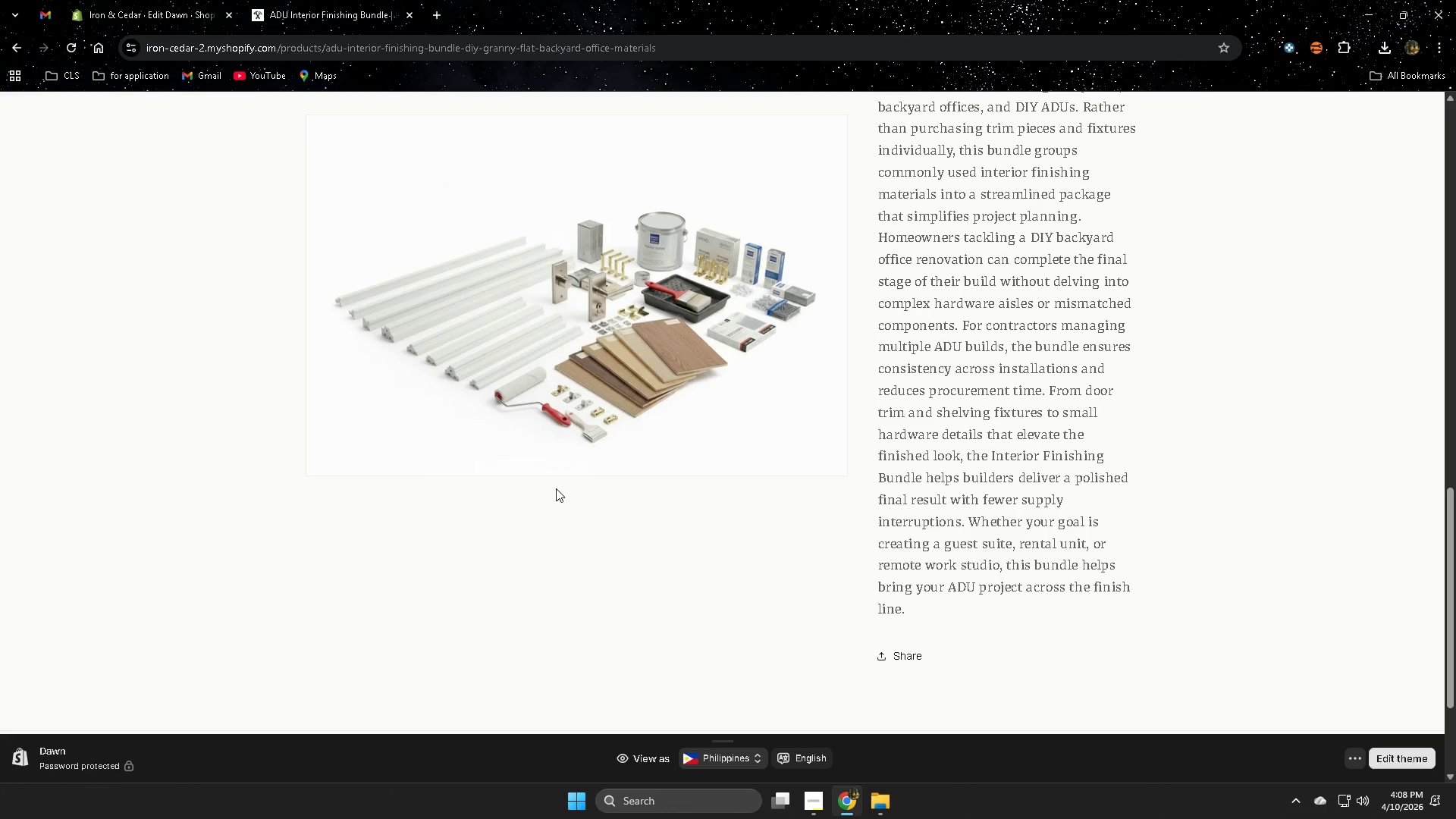 
scroll: coordinate [545, 492], scroll_direction: up, amount: 8.0
 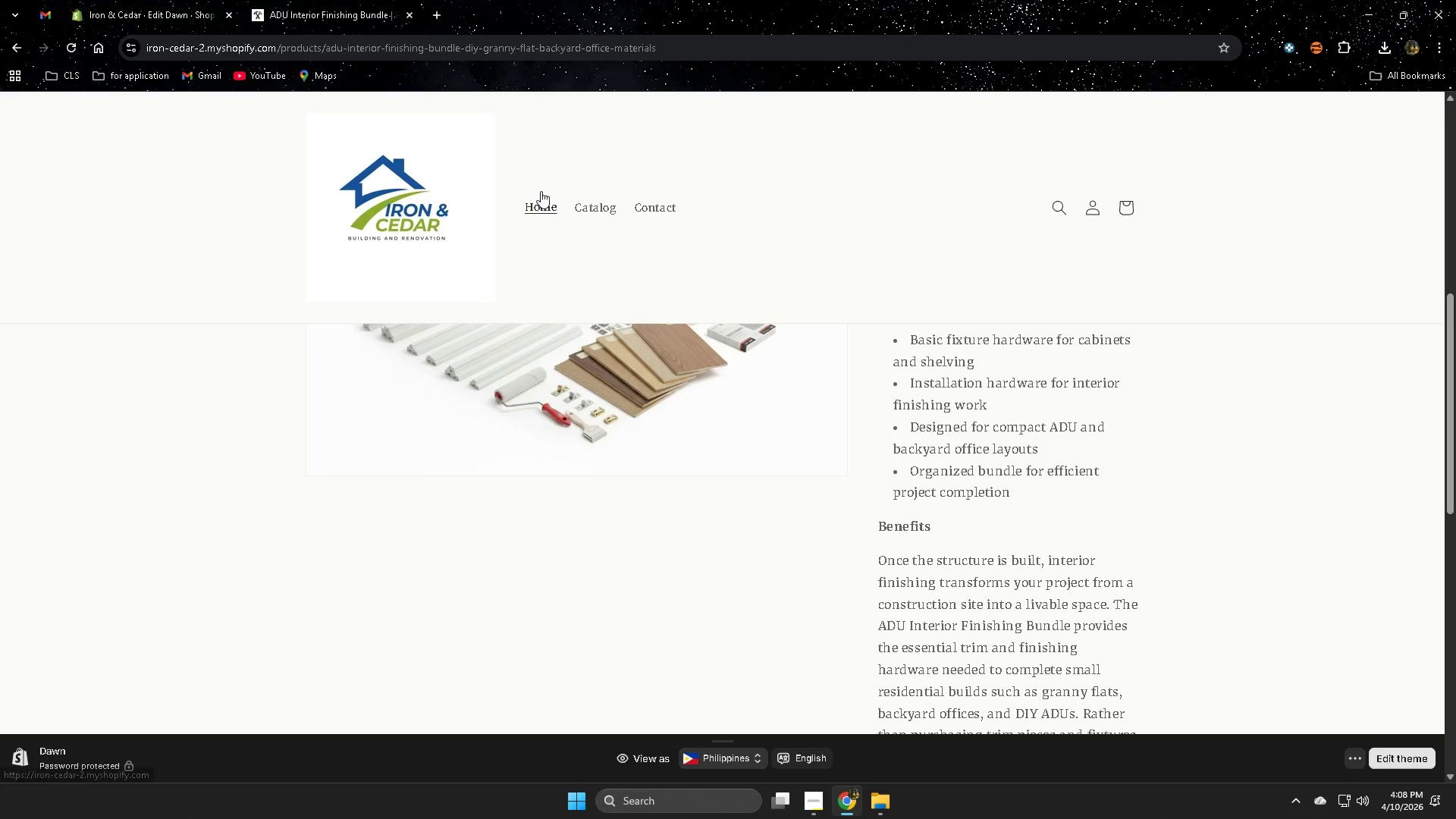 
left_click([537, 209])
 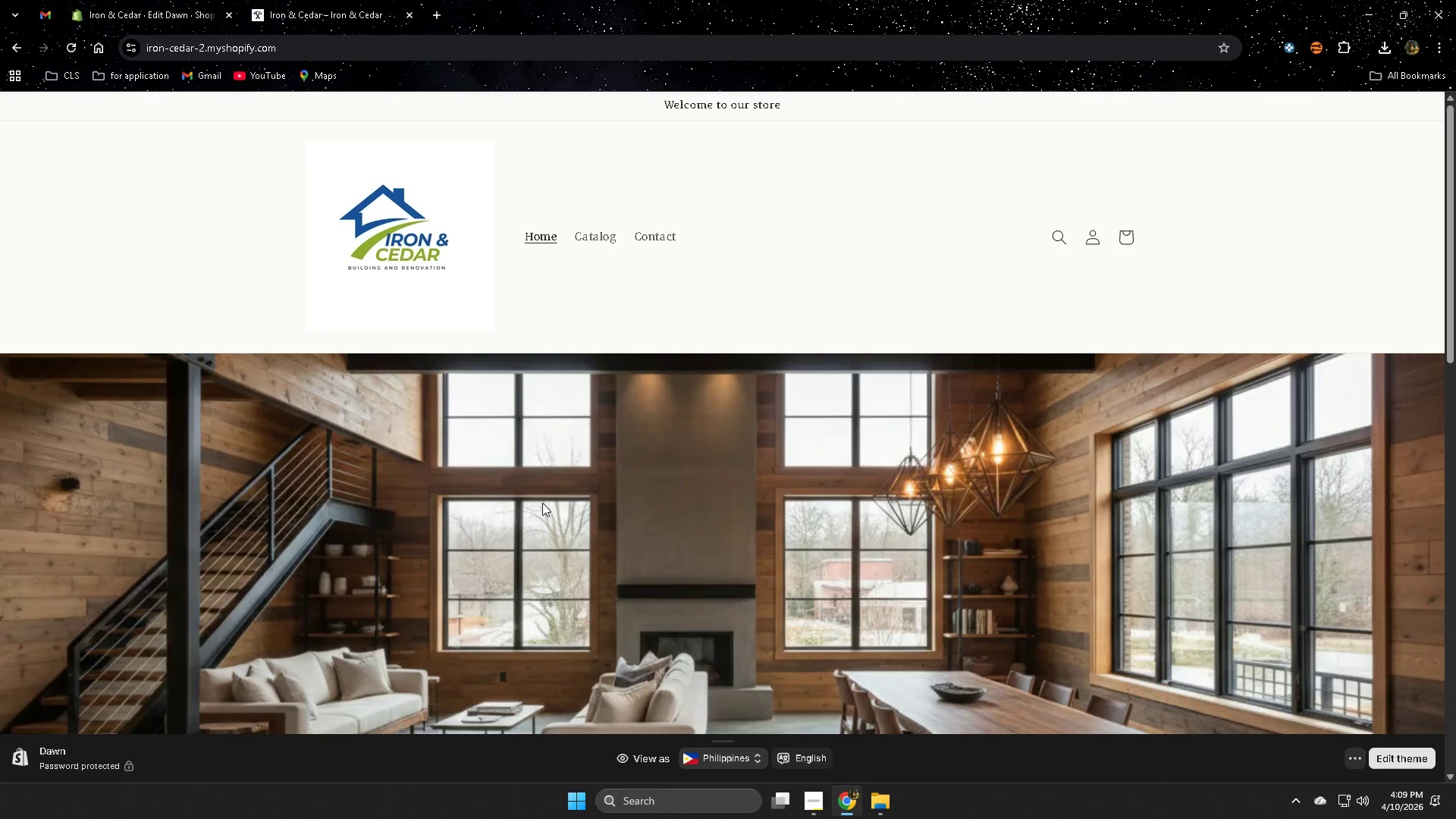 
scroll: coordinate [720, 462], scroll_direction: down, amount: 11.0
 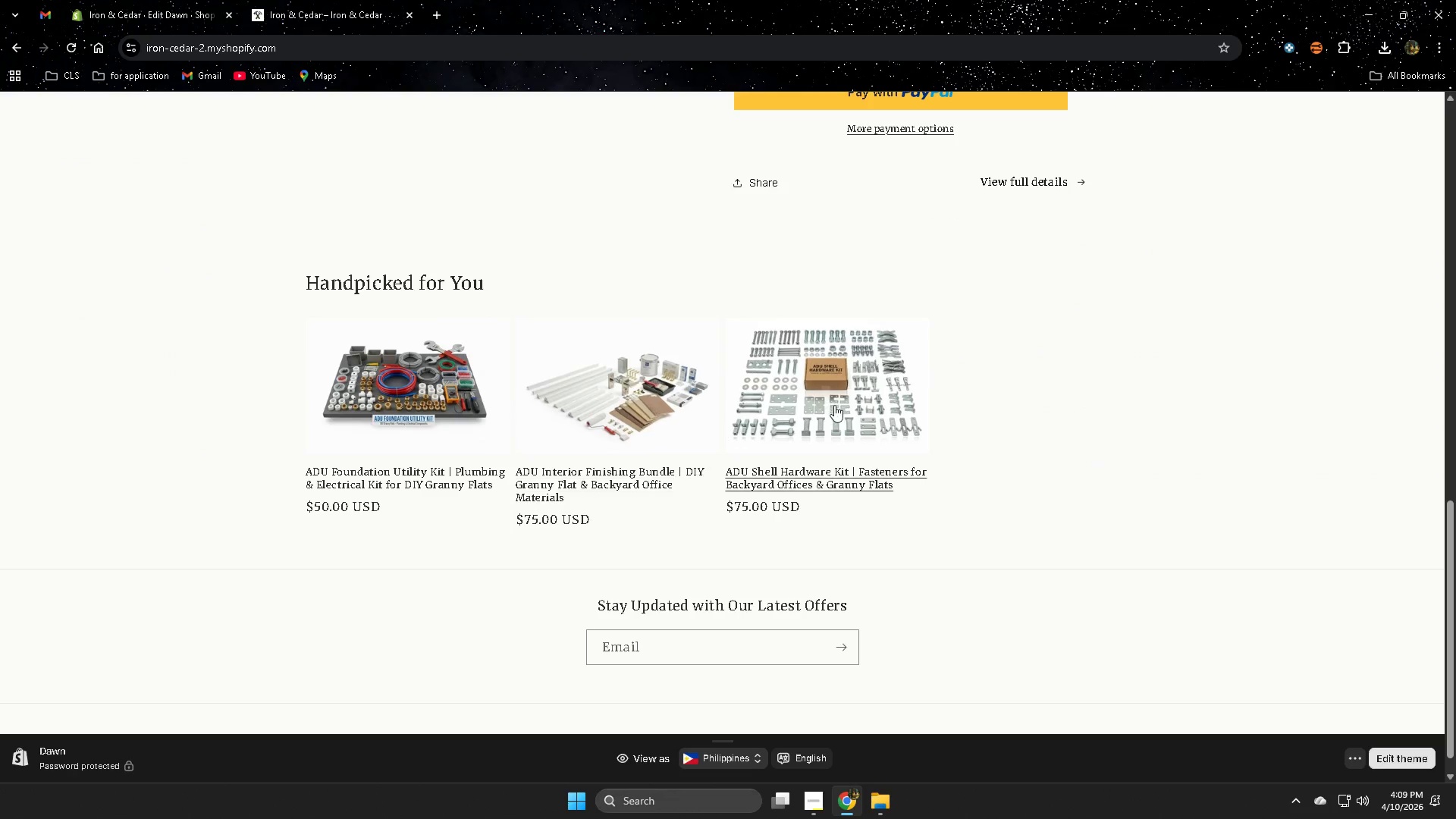 
left_click([451, 411])
 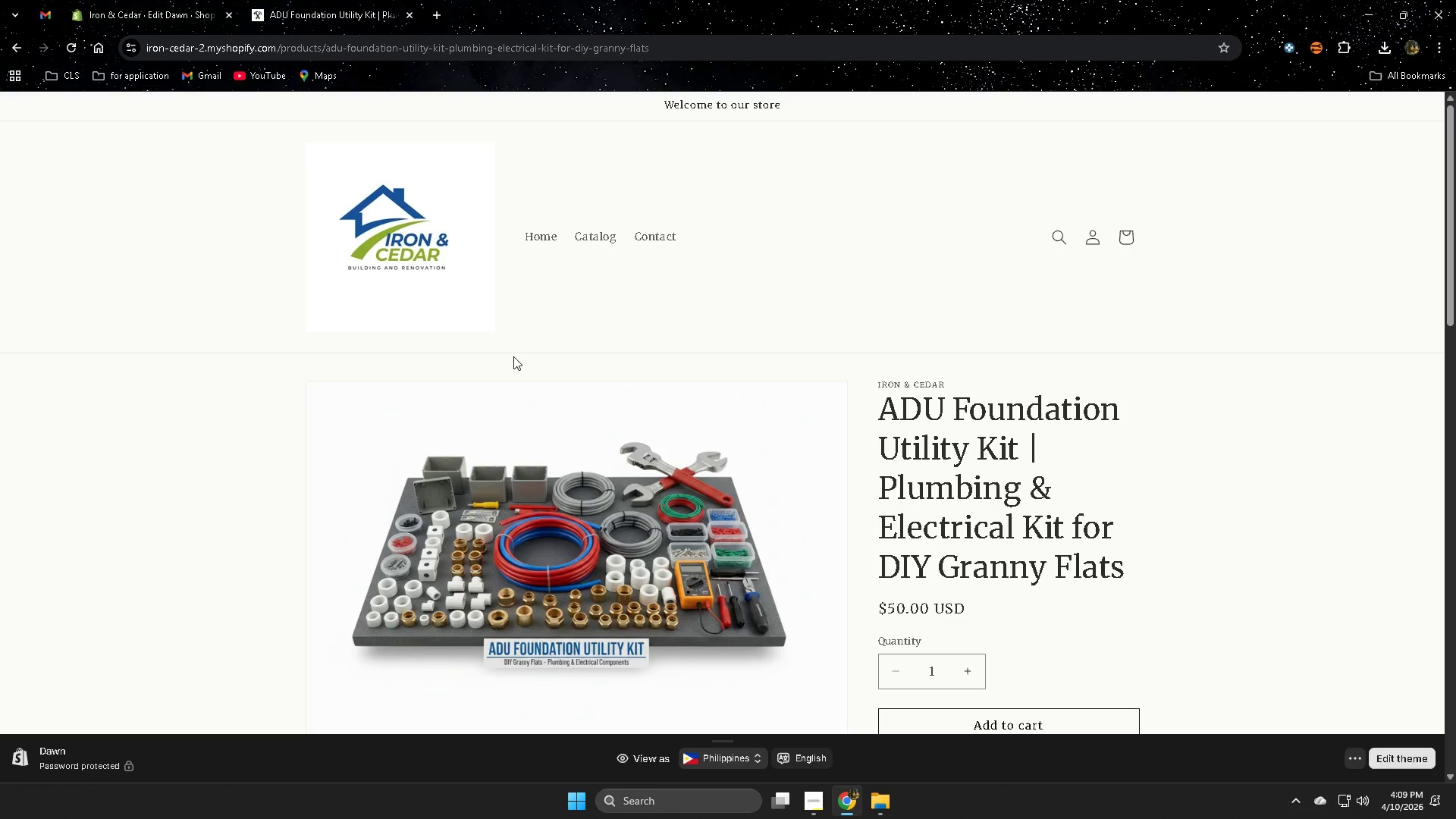 
wait(49.69)
 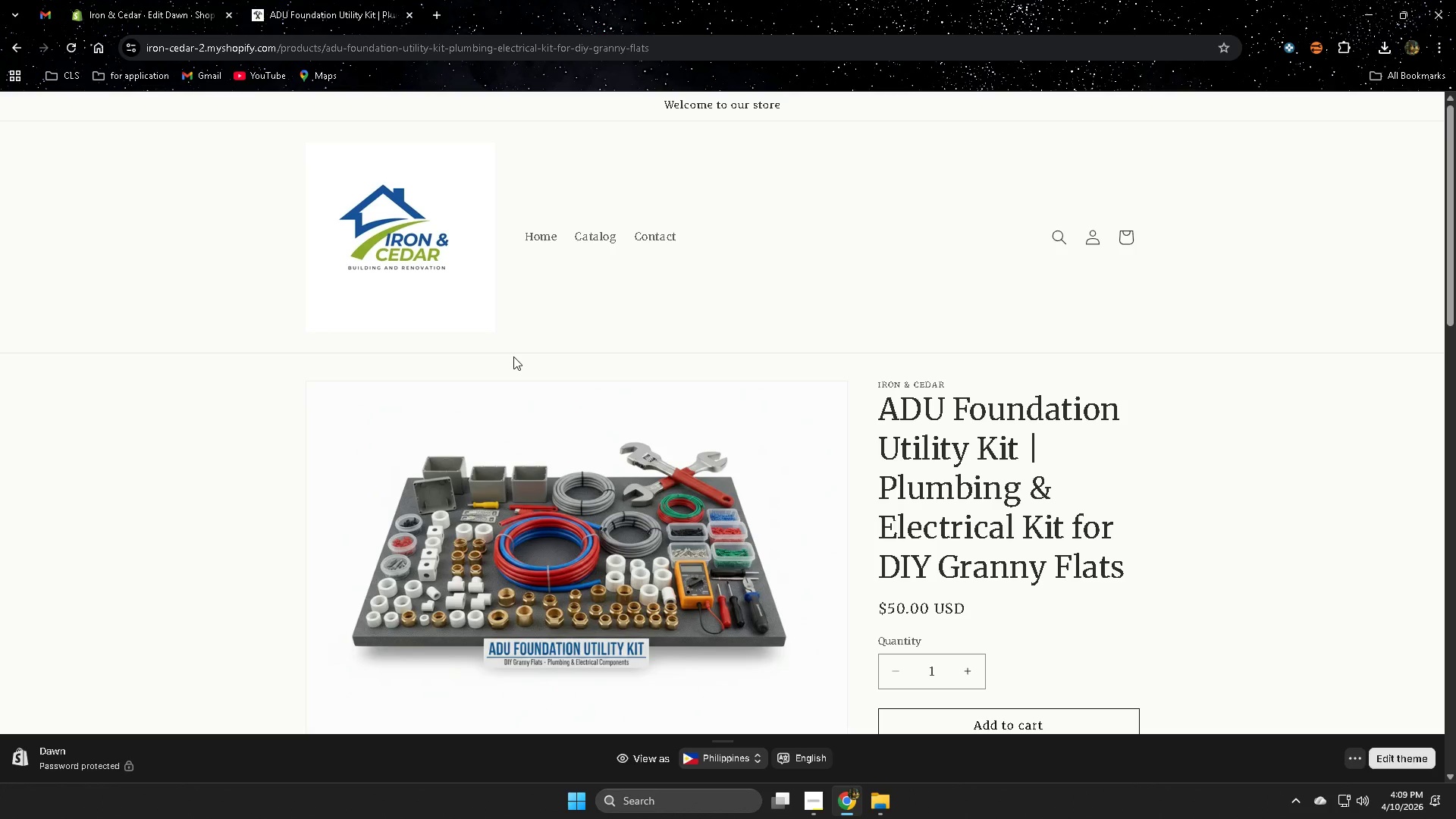 
scroll: coordinate [466, 488], scroll_direction: down, amount: 18.0
 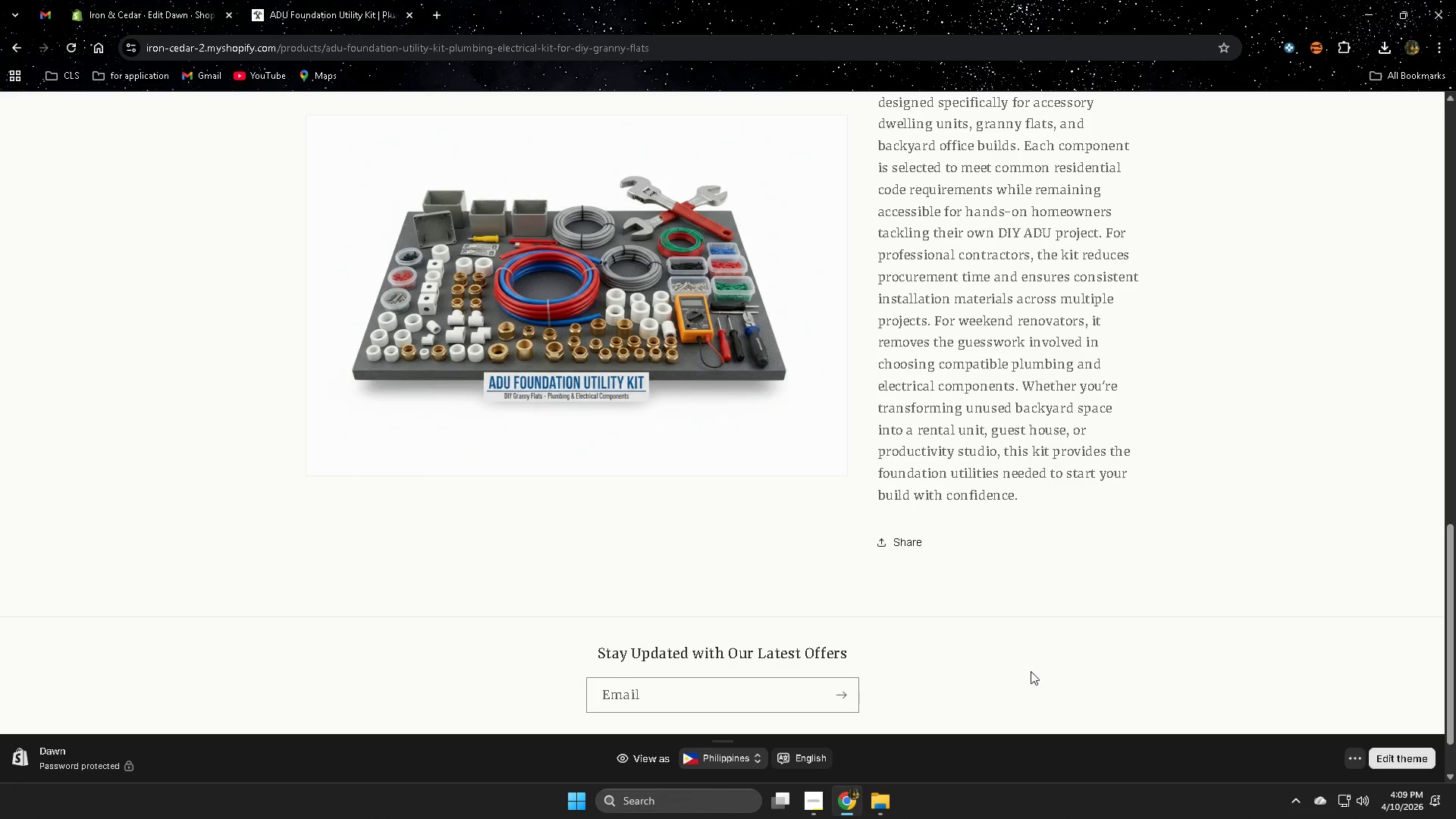 
scroll: coordinate [887, 588], scroll_direction: up, amount: 2.0